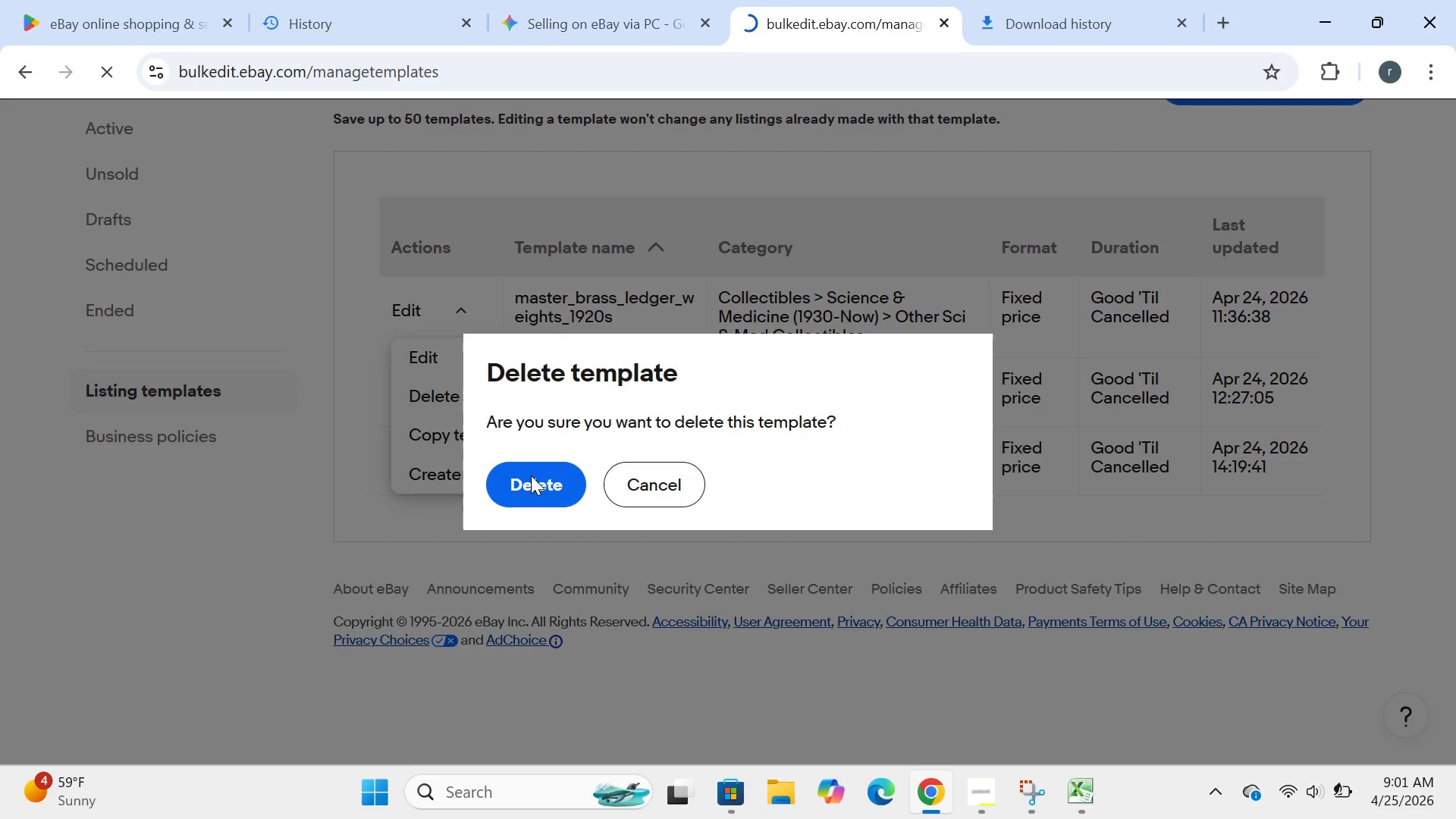 
left_click([530, 476])
 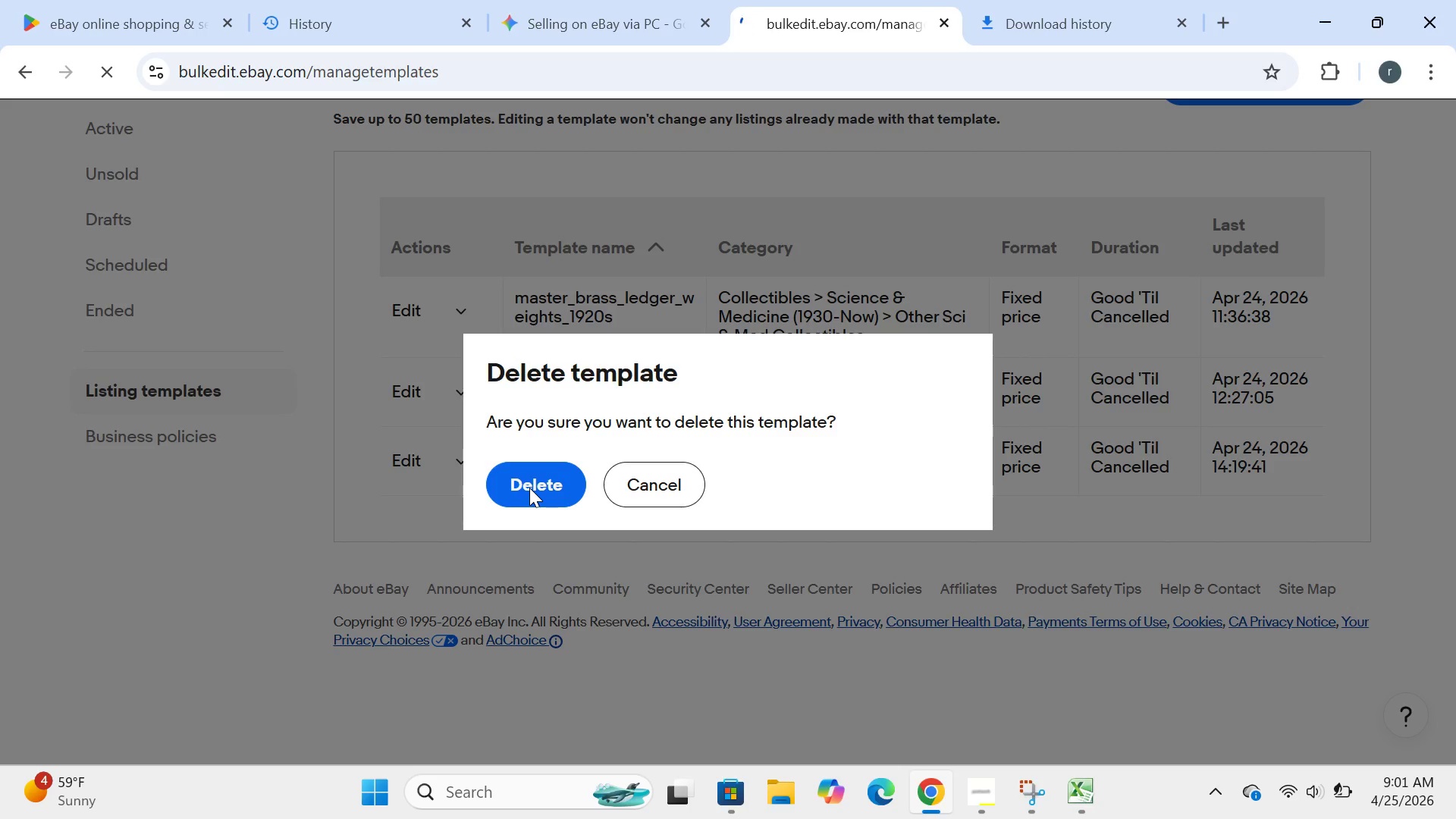 
left_click([529, 488])
 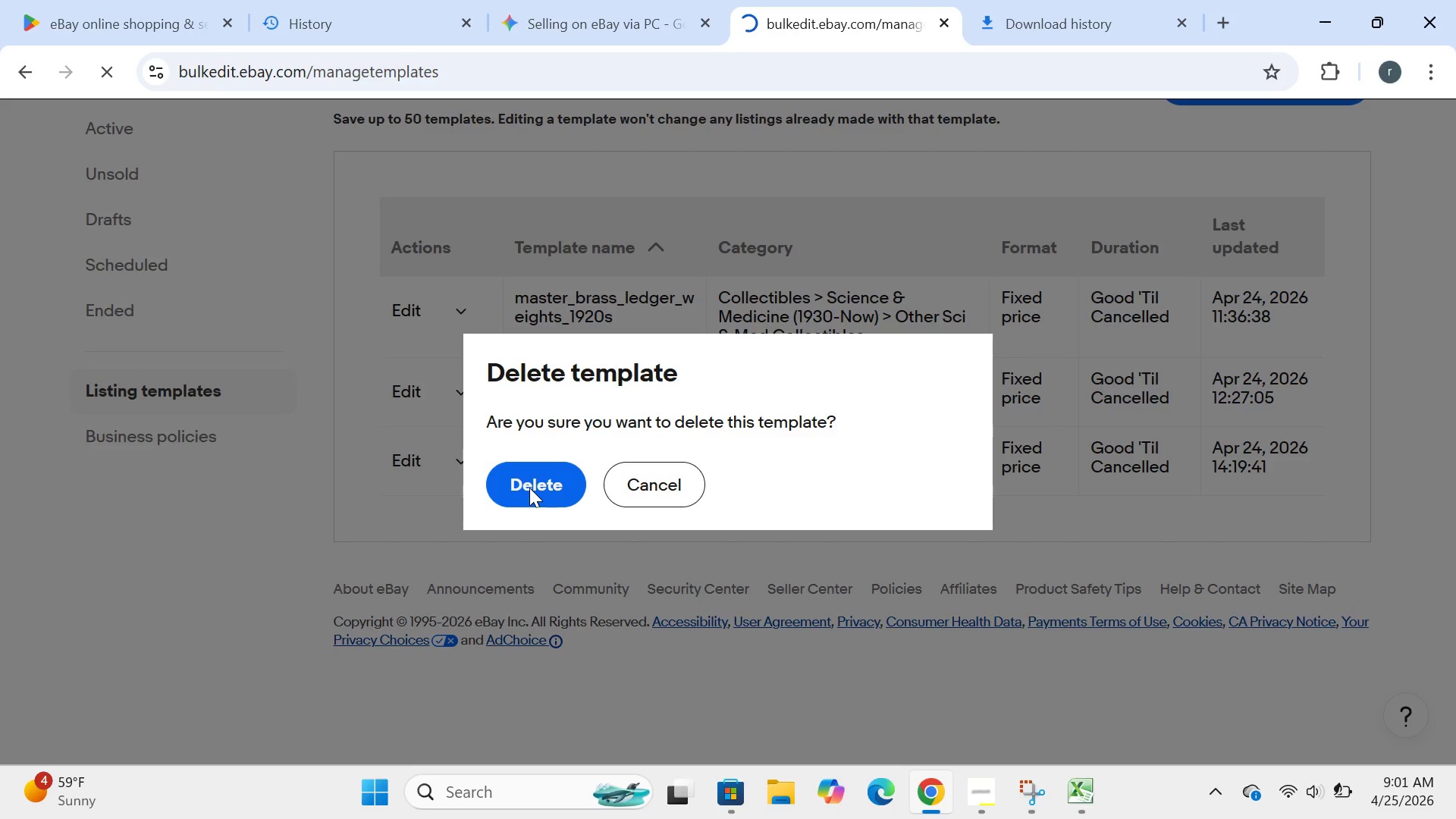 
left_click([529, 488])
 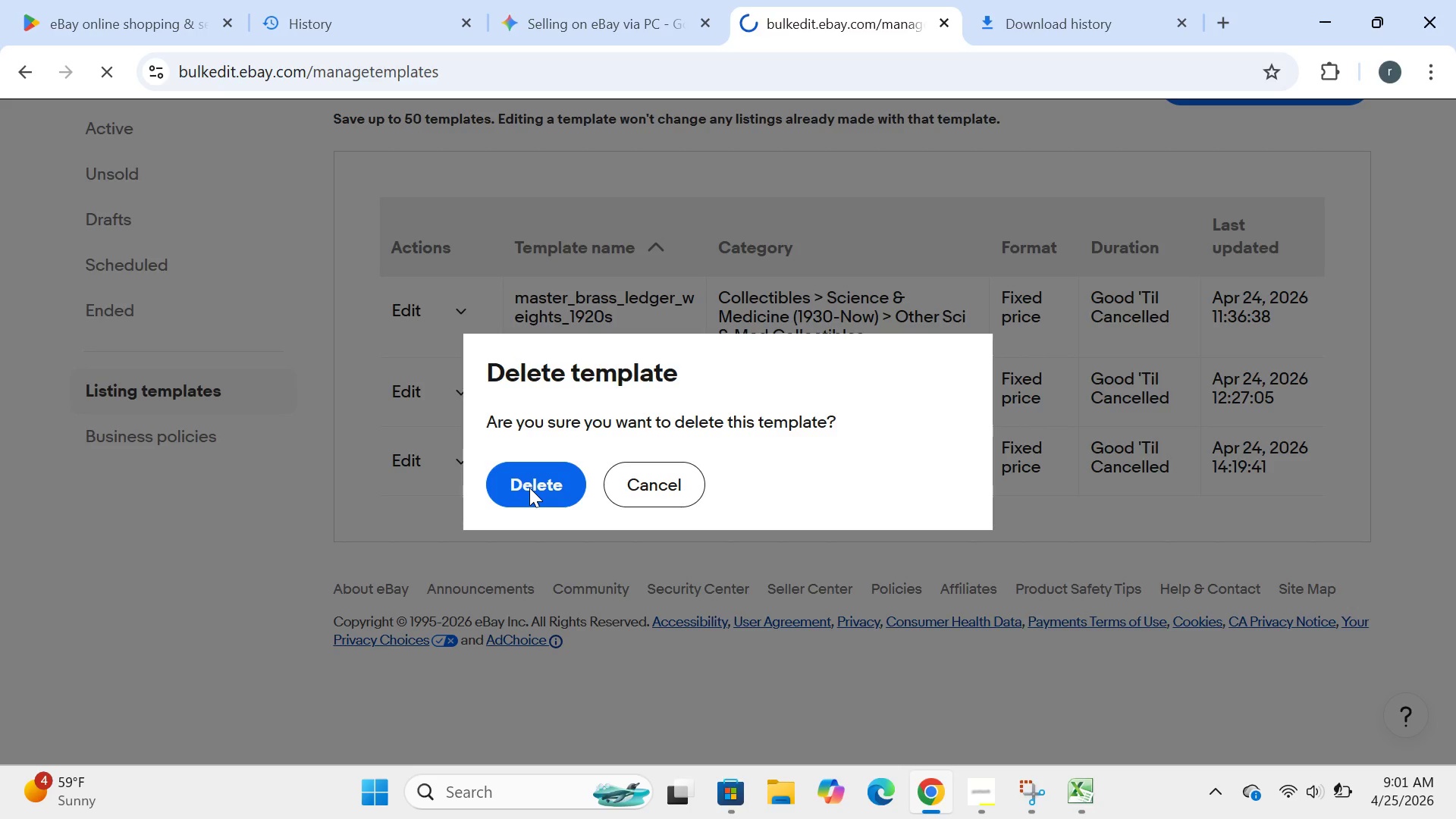 
wait(14.12)
 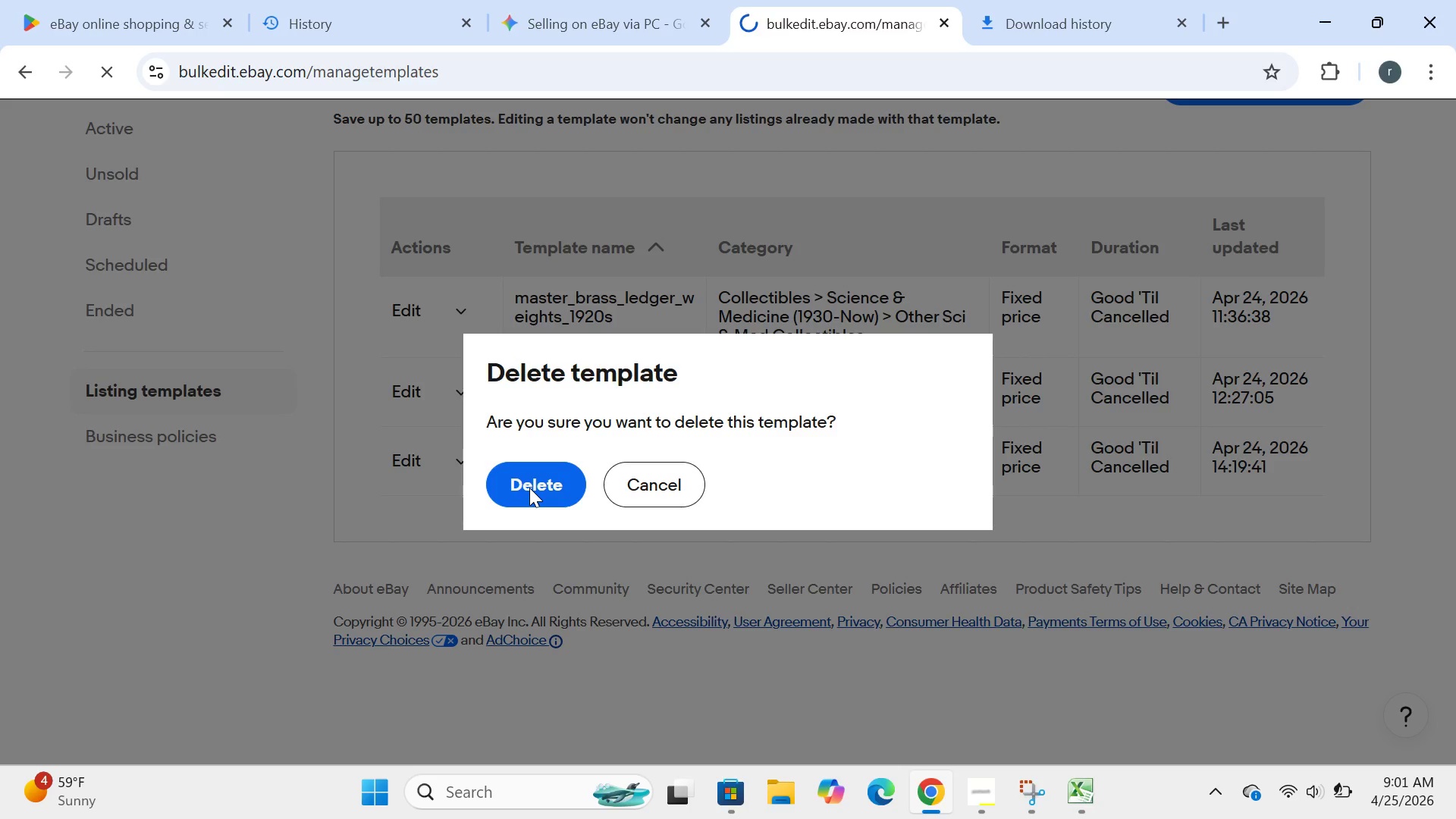 
left_click([529, 488])
 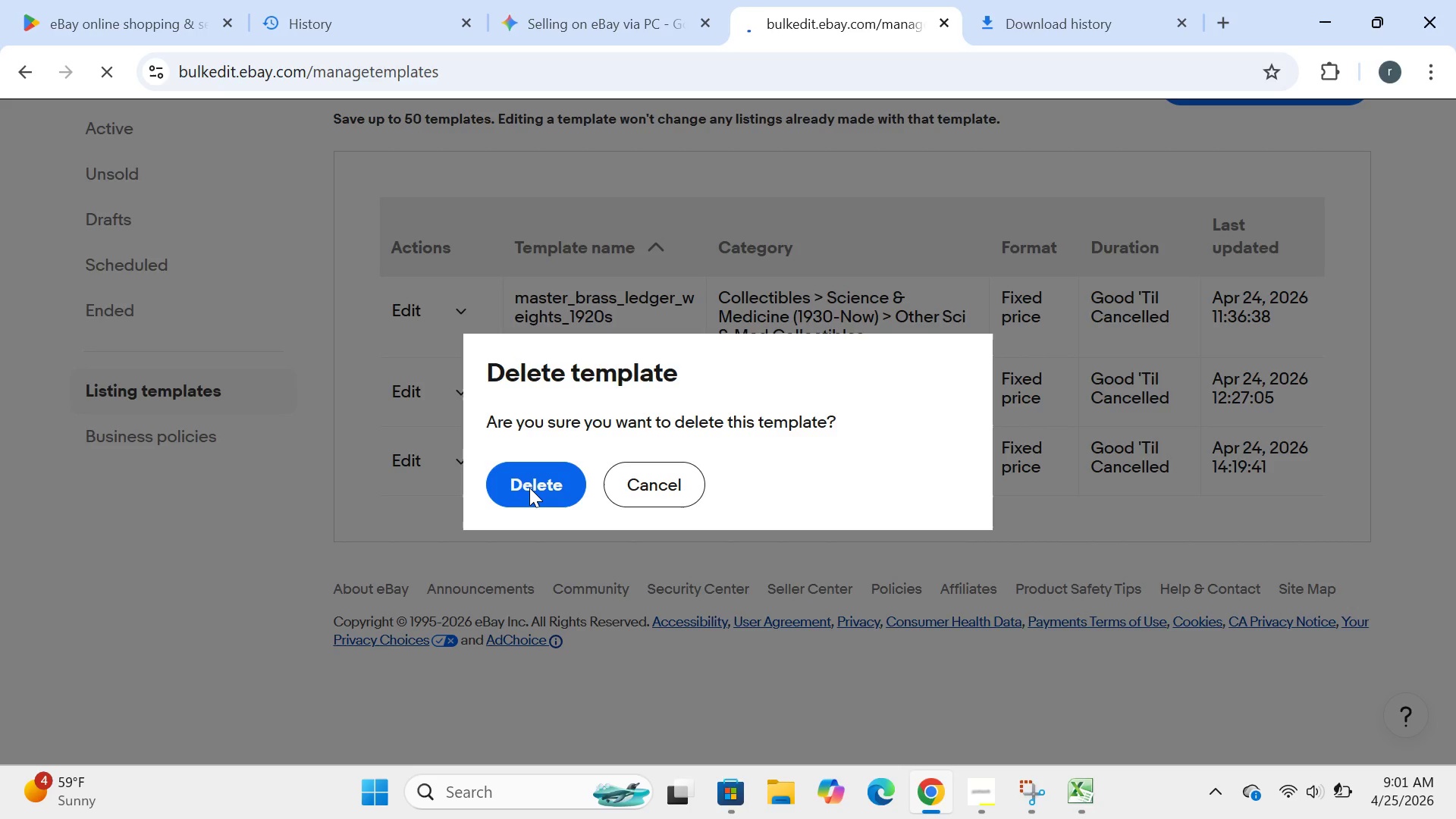 
wait(16.51)
 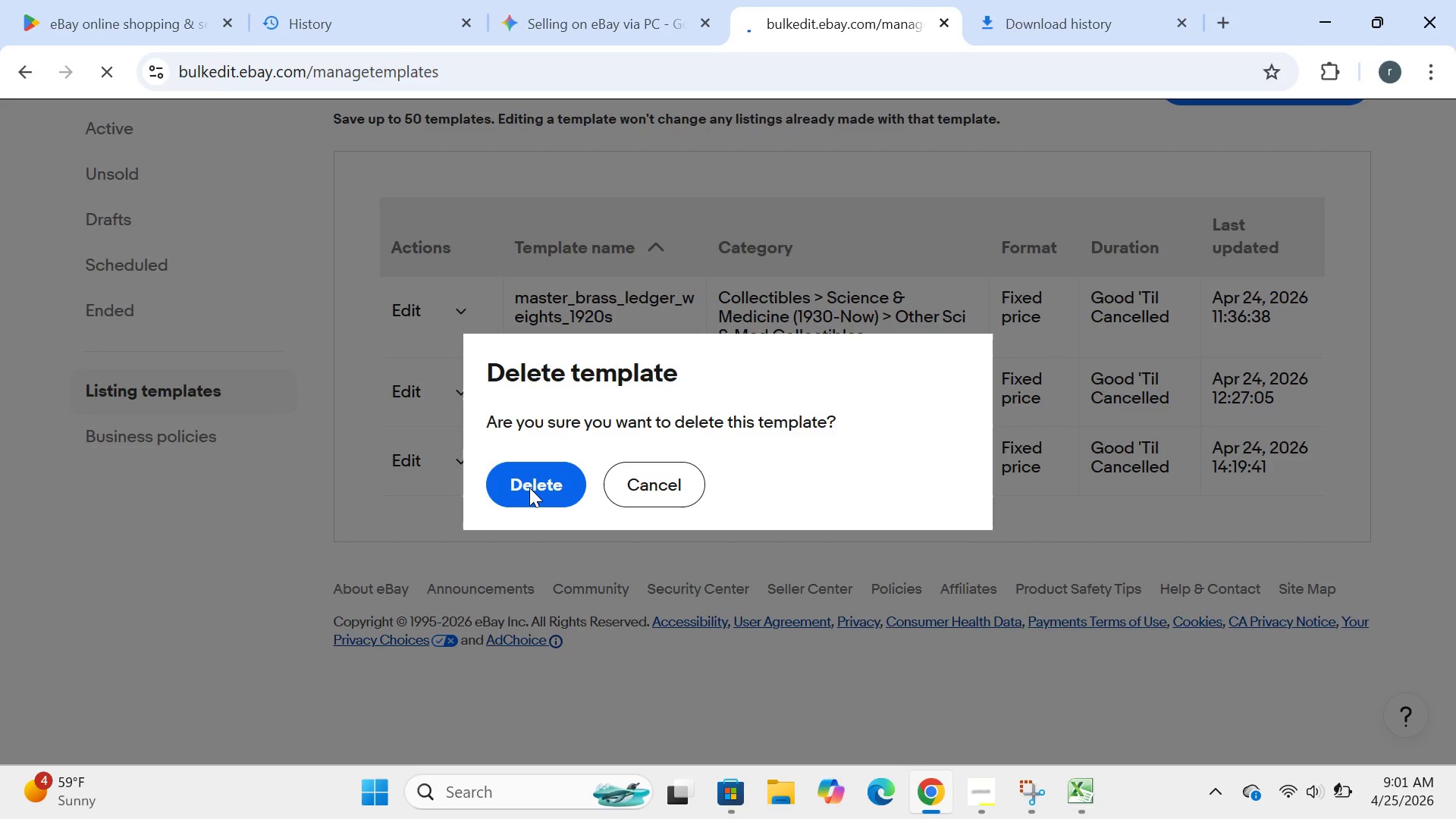 
left_click([529, 488])
 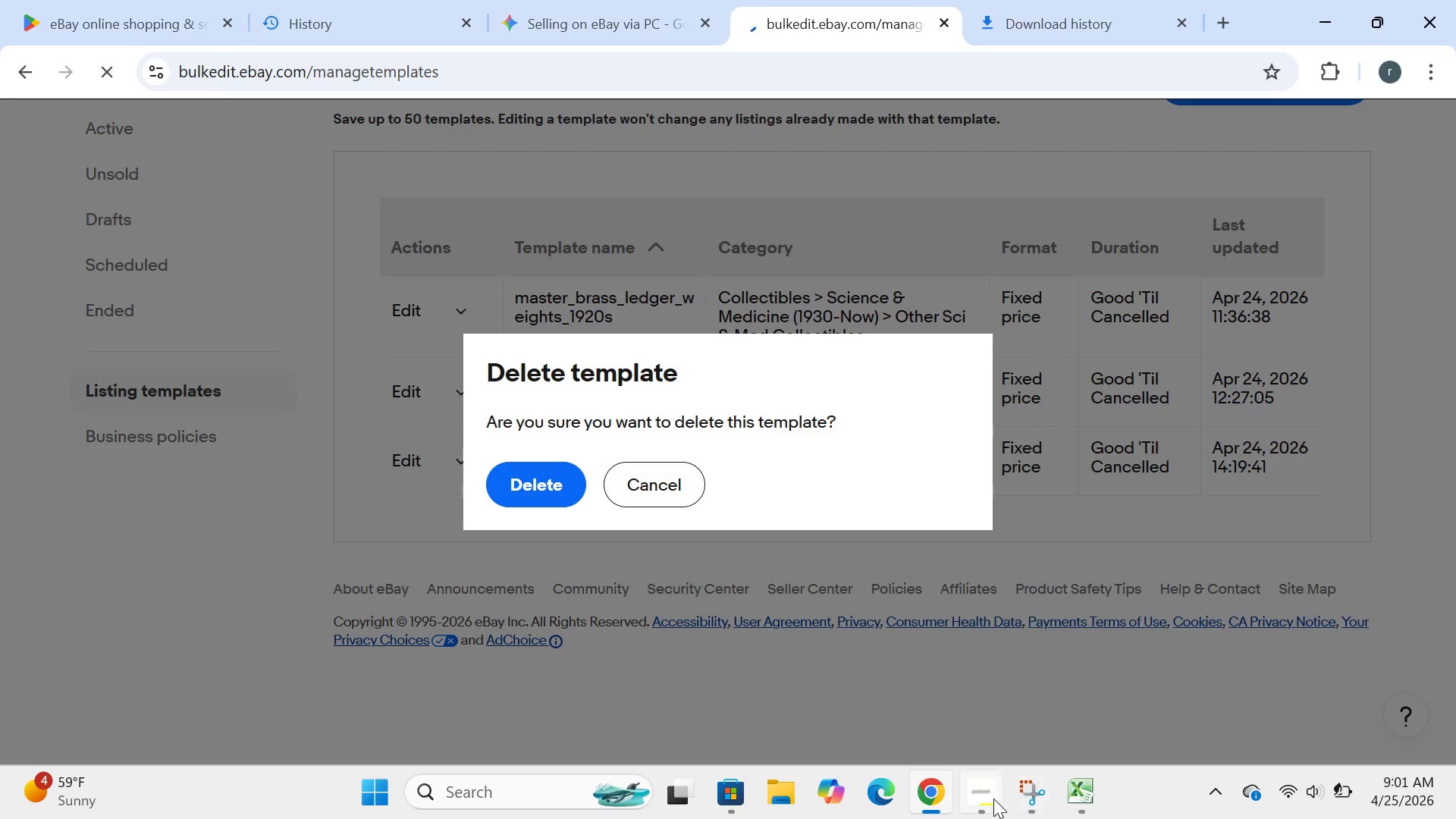 
left_click([987, 795])